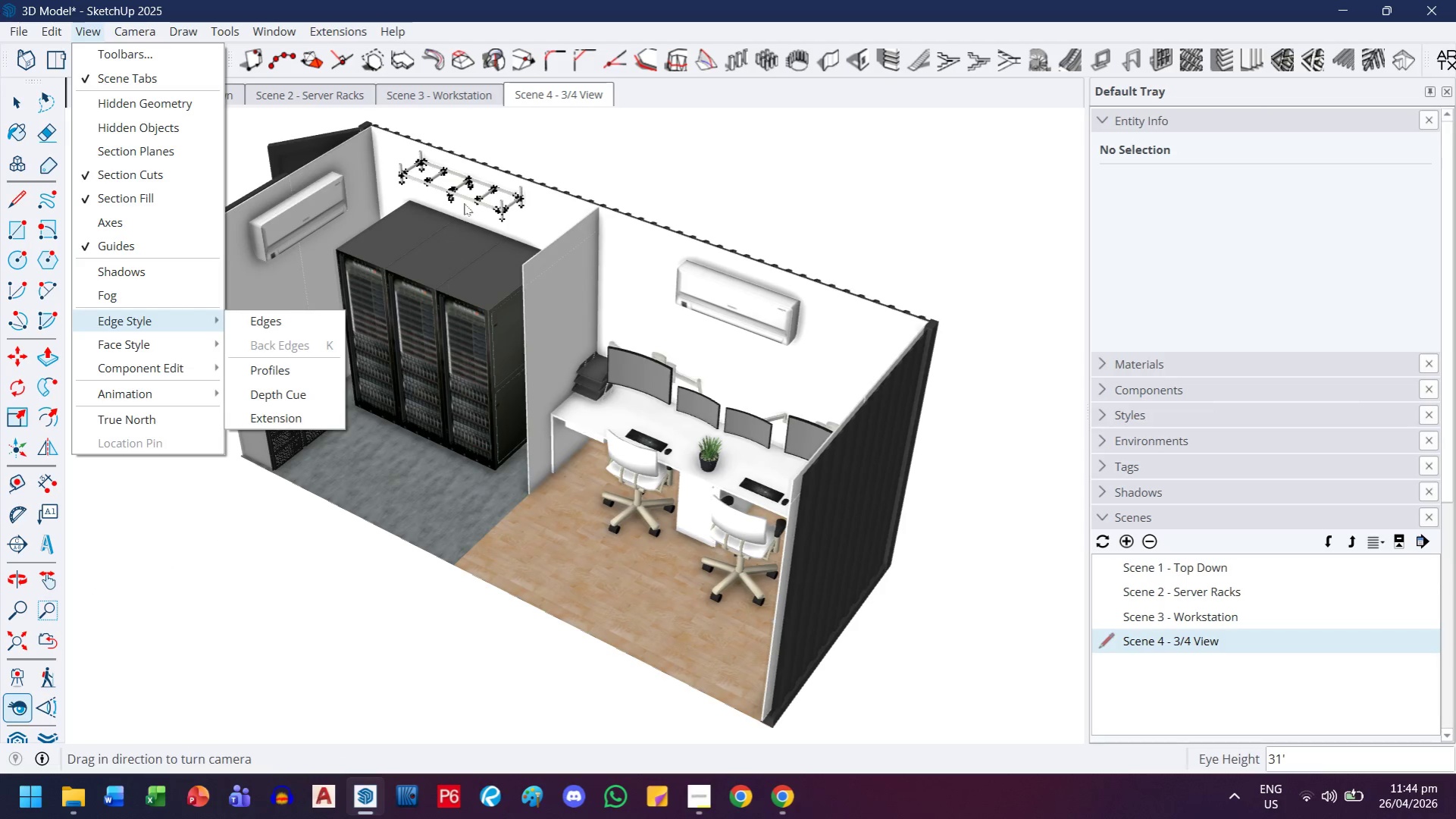 
right_click([563, 95])
 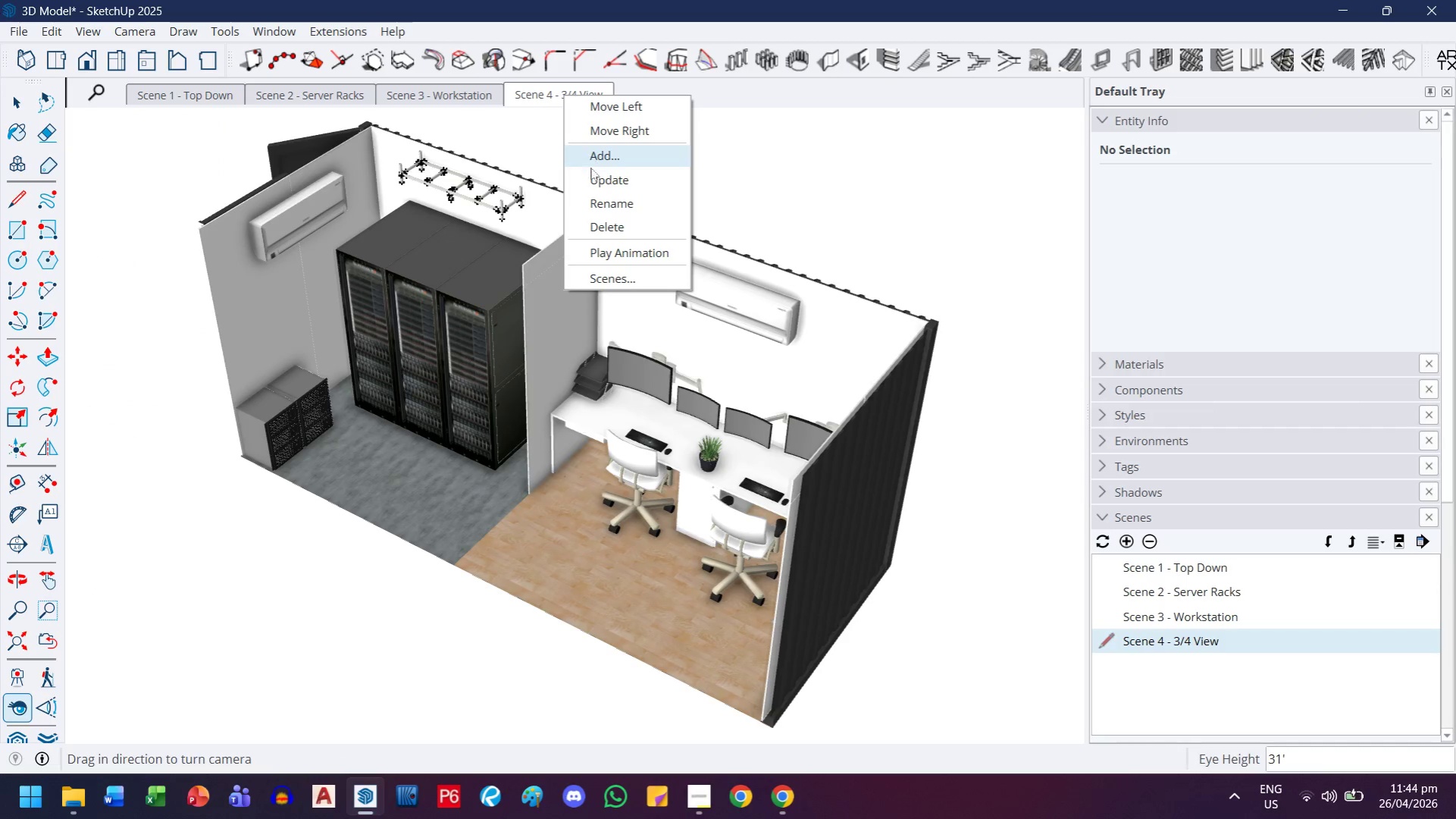 
left_click([590, 174])
 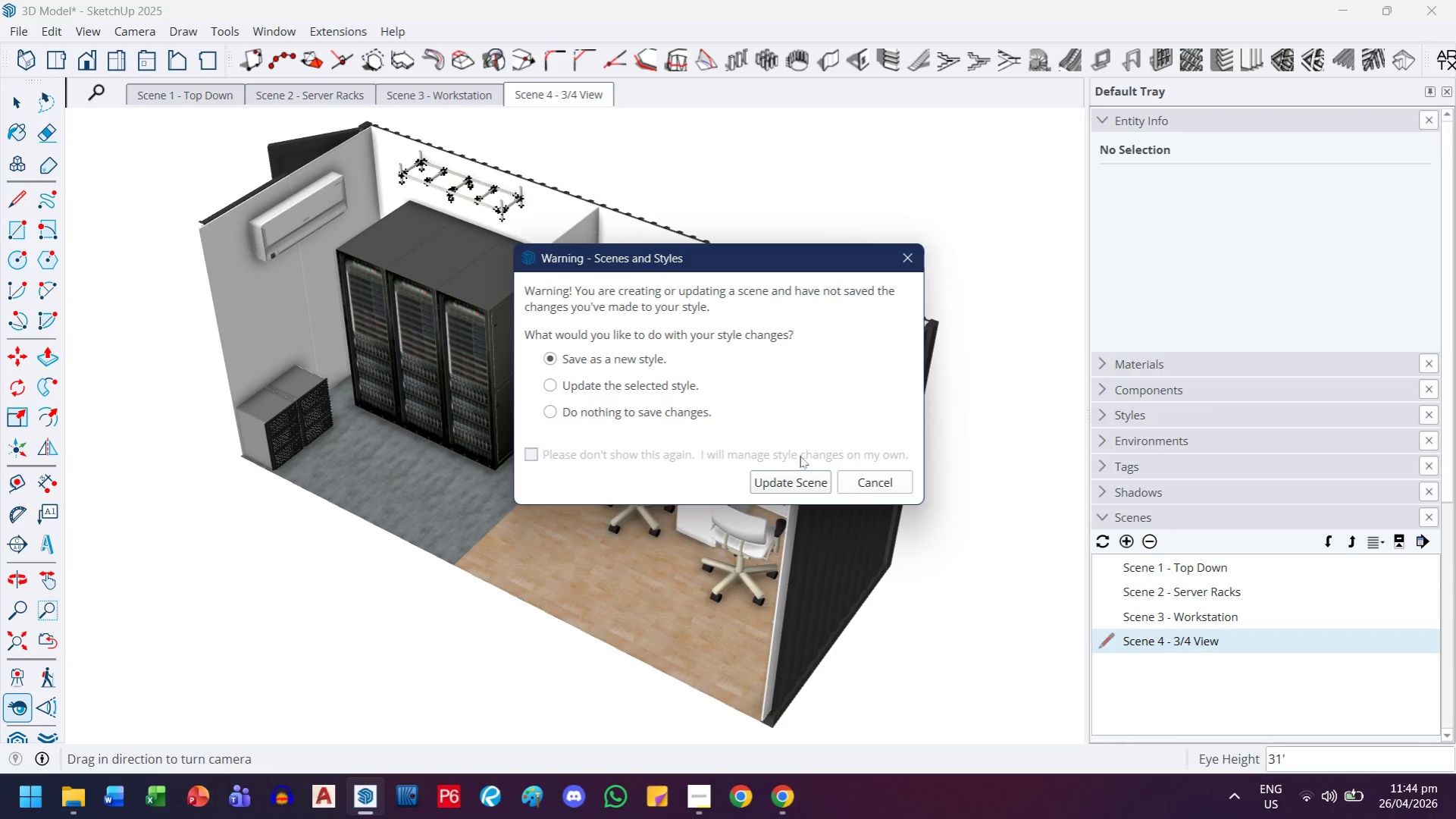 
left_click([791, 484])
 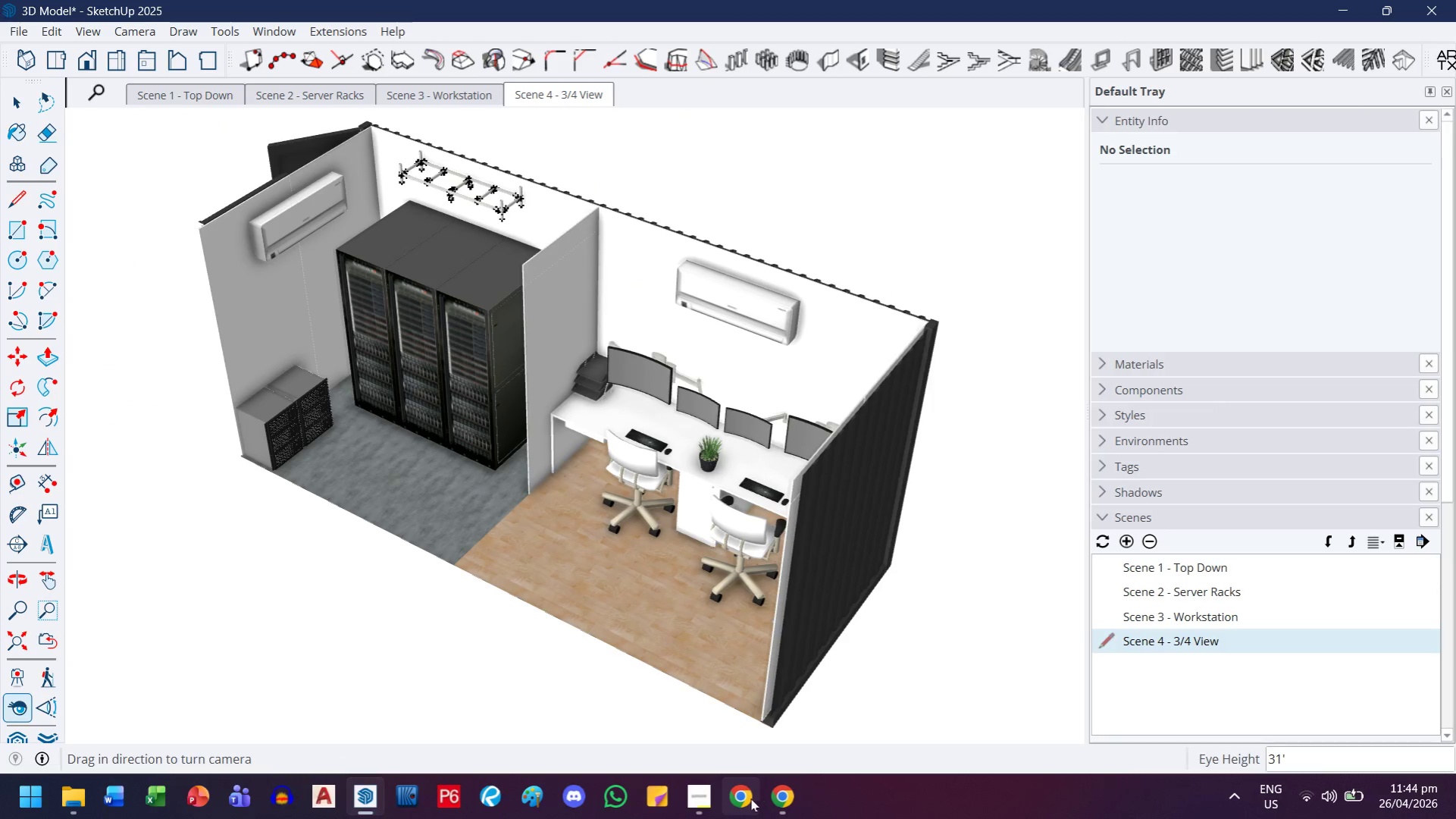 
left_click([698, 807])